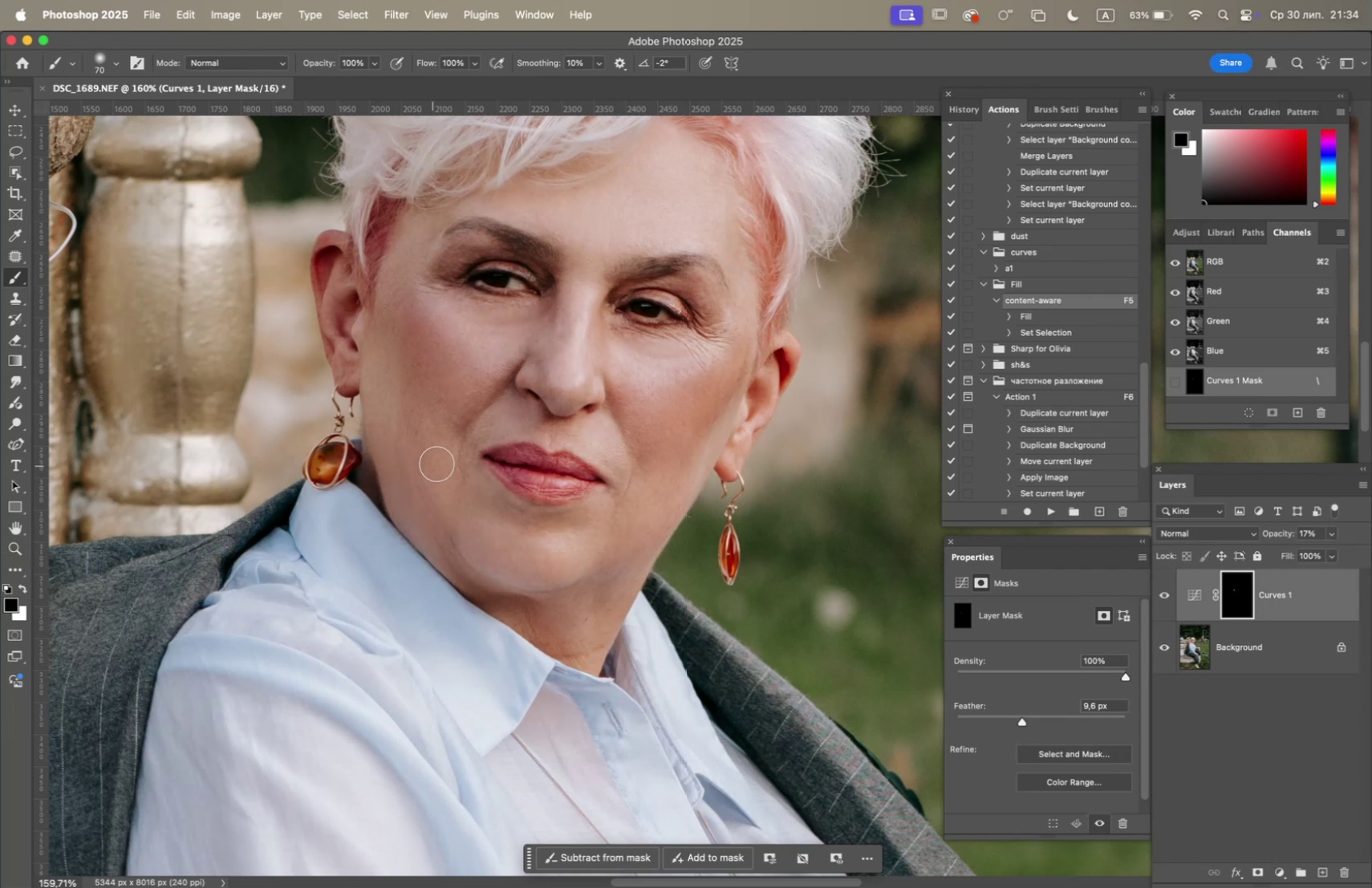 
left_click_drag(start_coordinate=[436, 455], to_coordinate=[469, 527])
 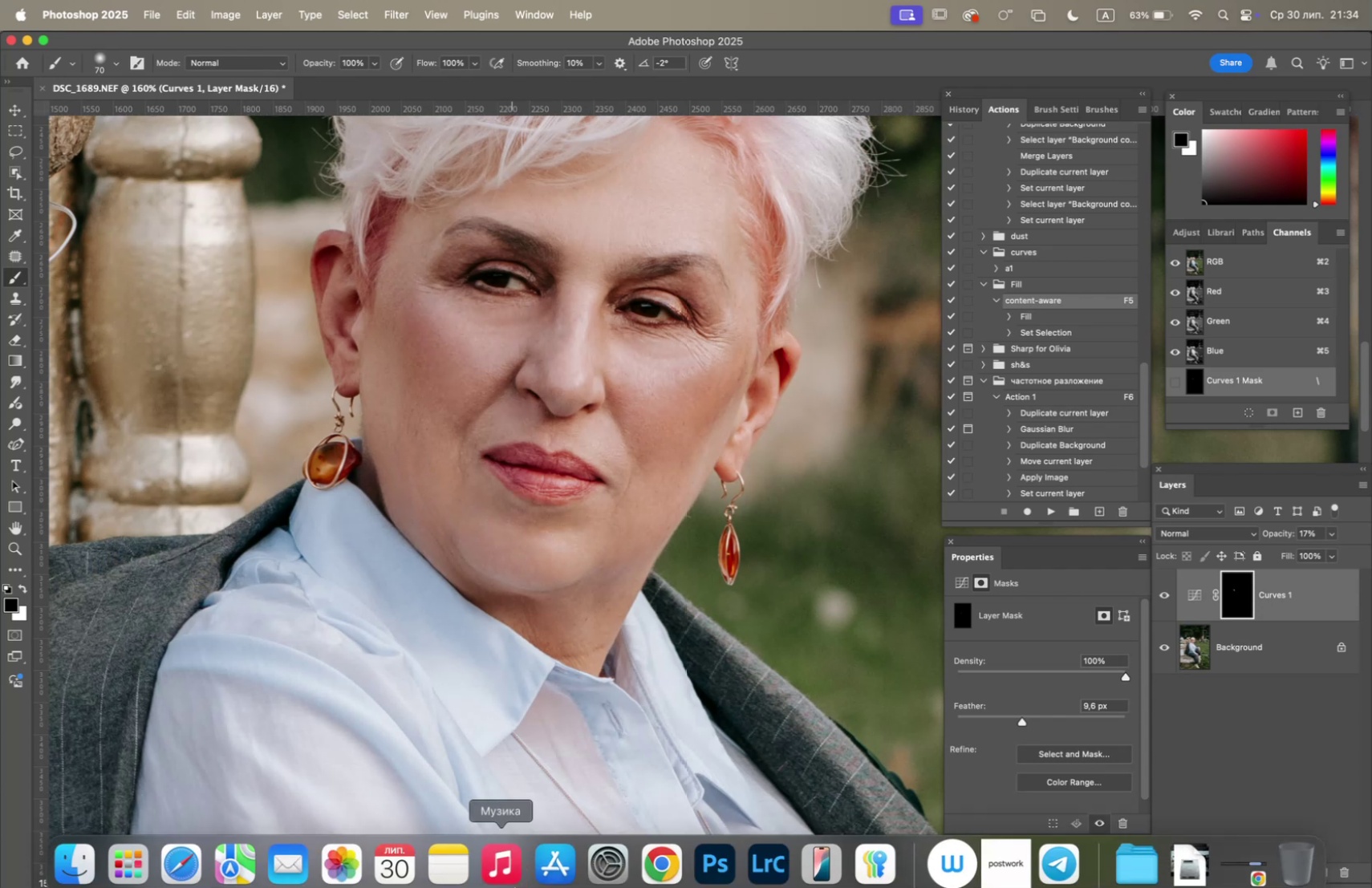 